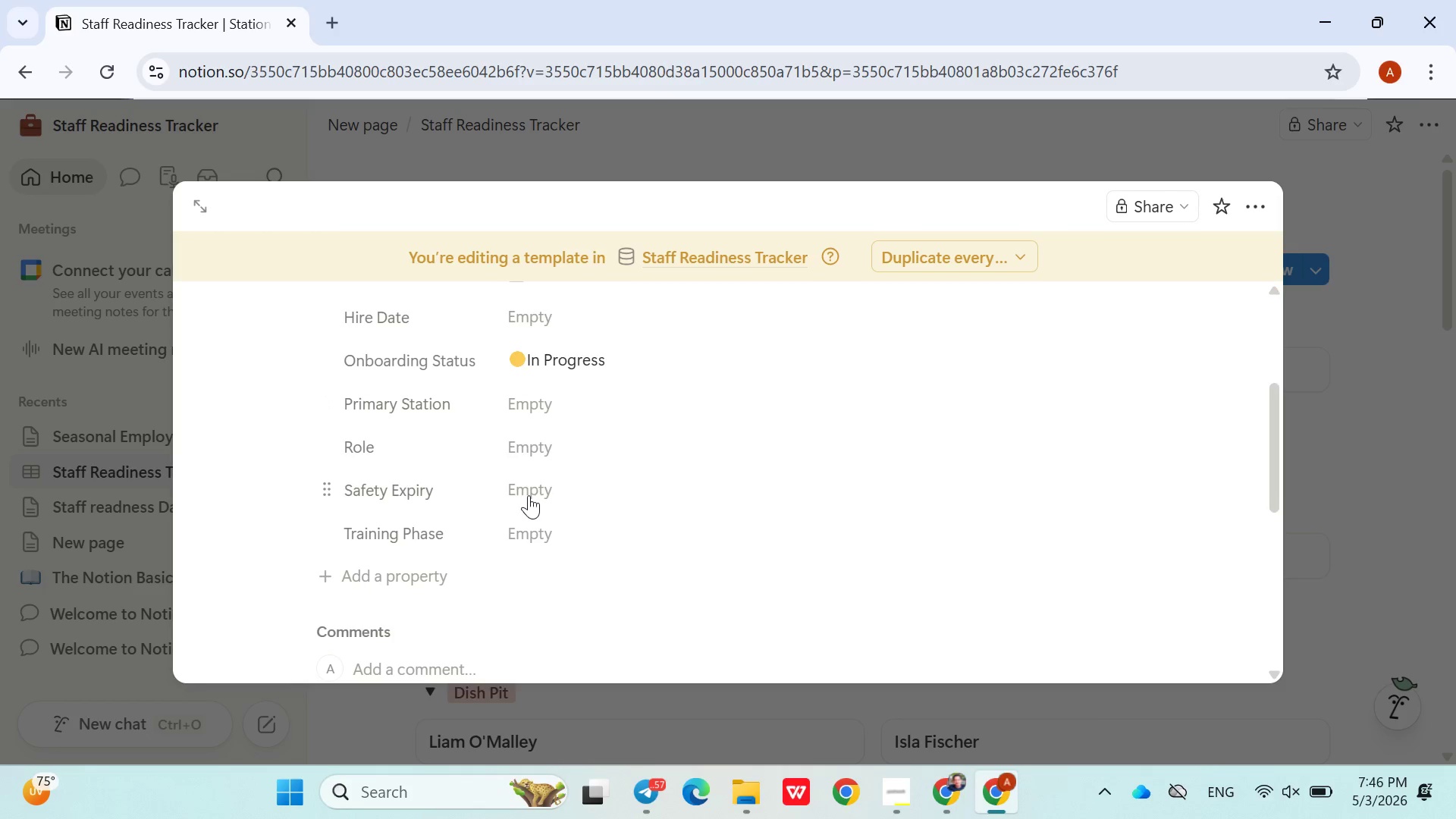 
wait(22.34)
 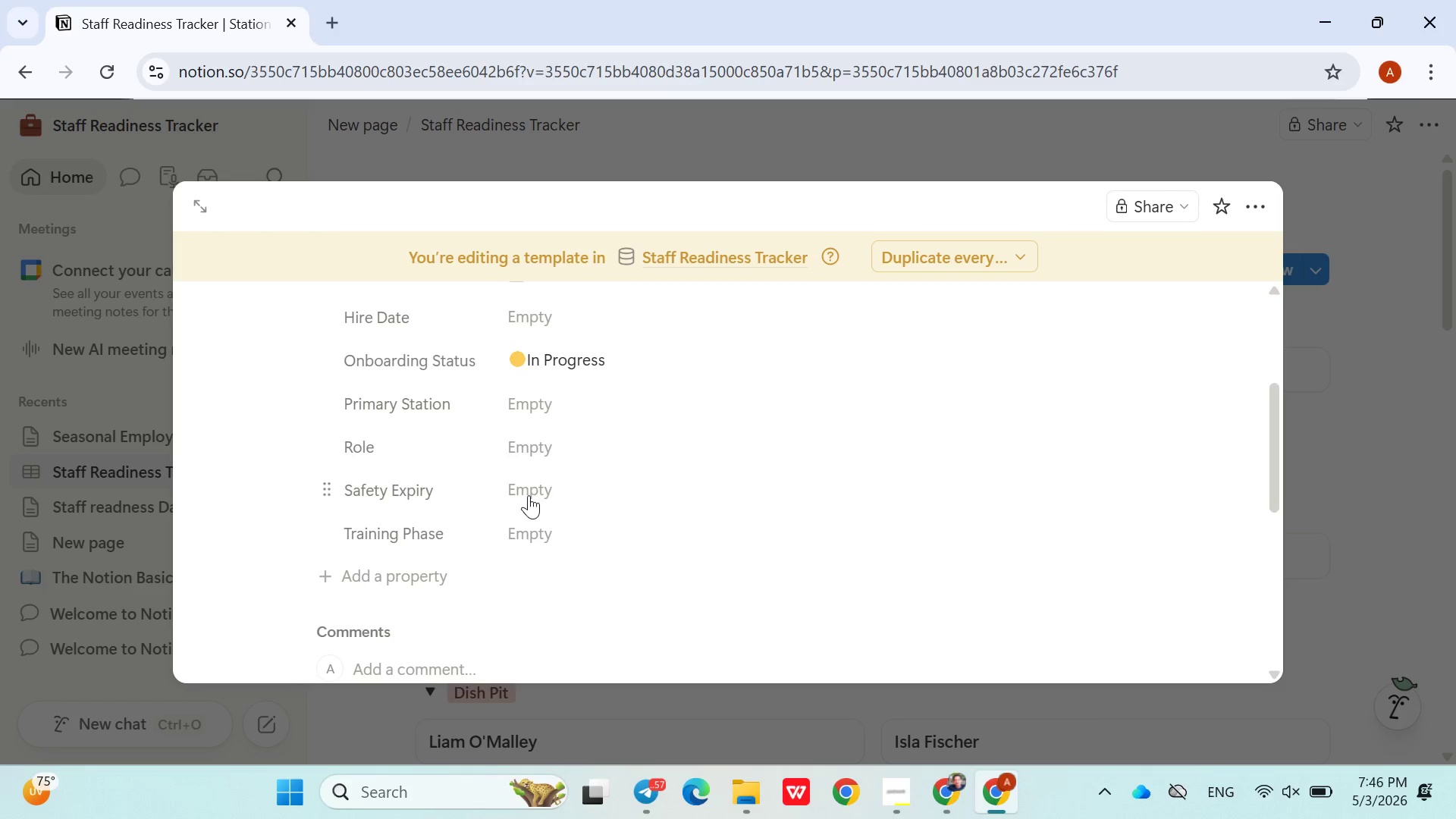 
left_click([537, 557])
 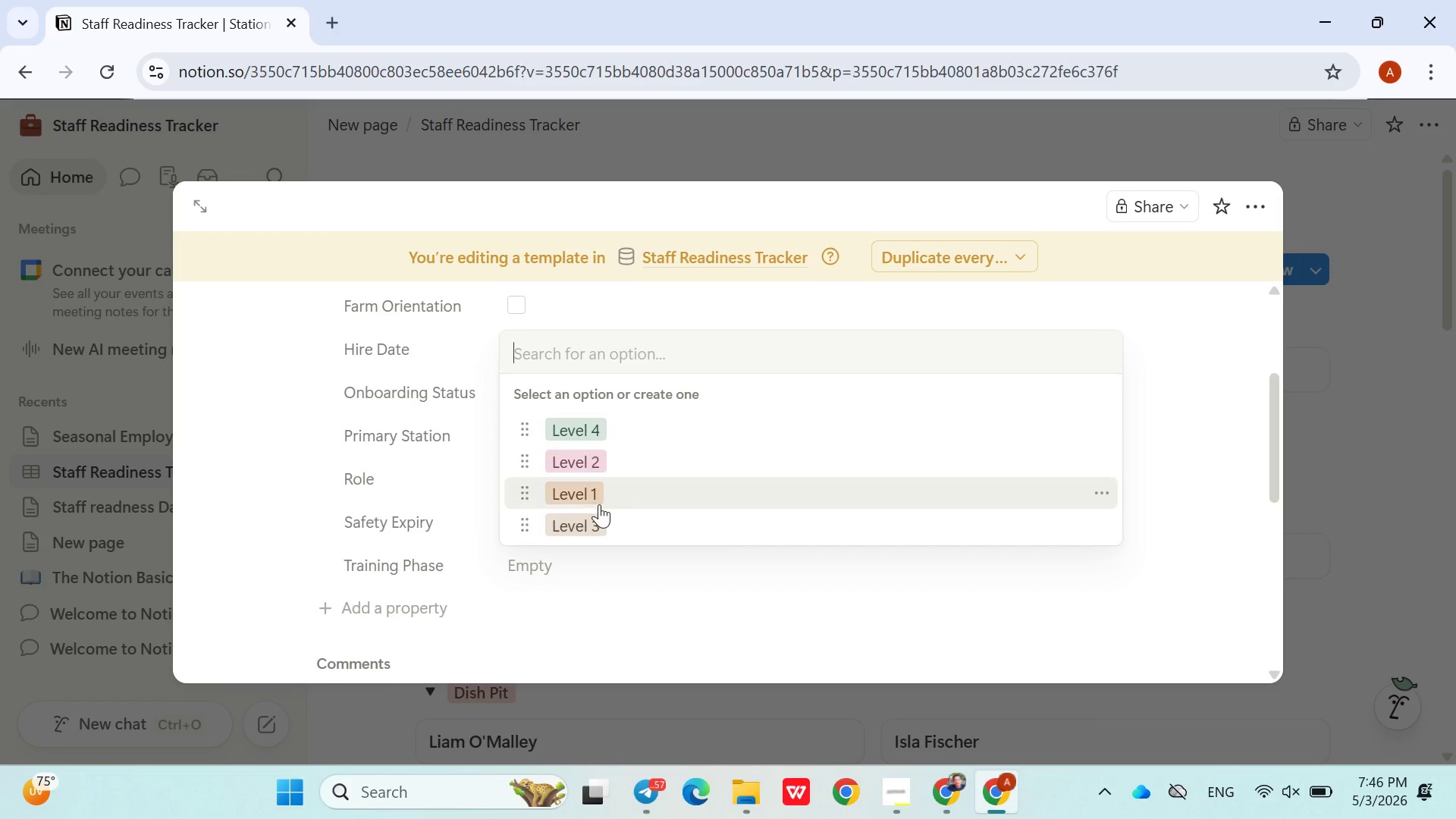 
left_click([599, 504])
 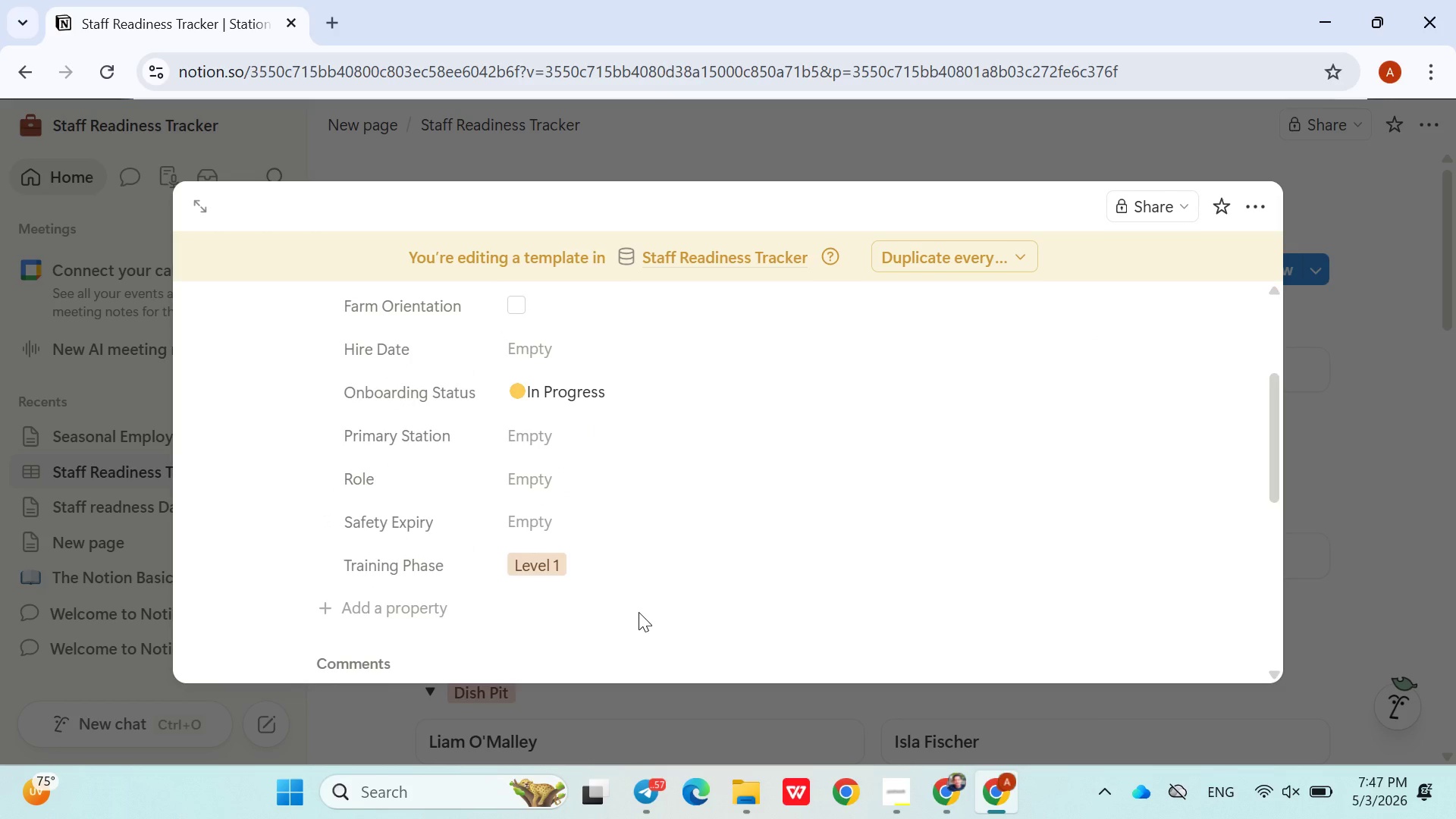 
left_click([639, 613])
 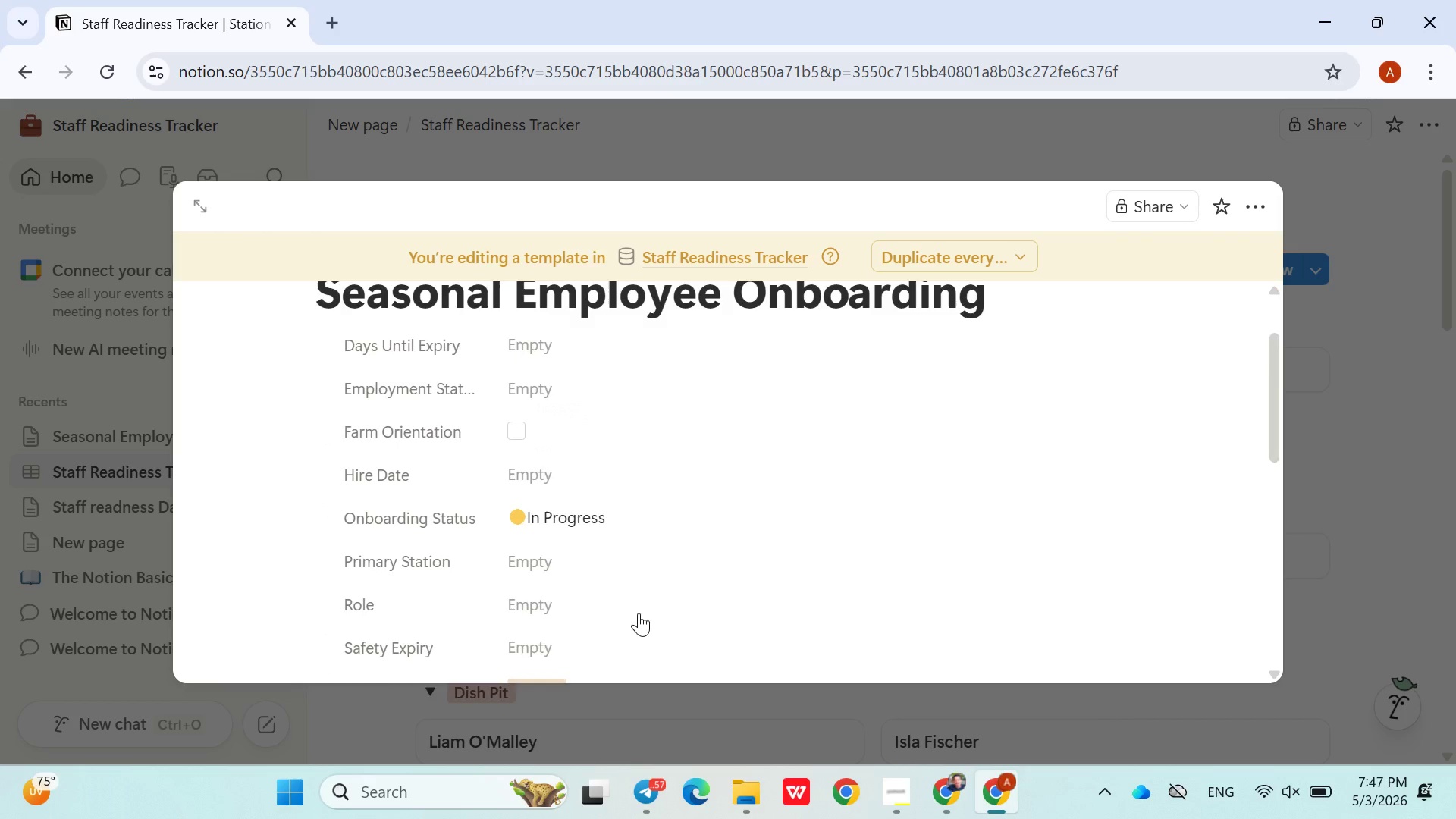 
wait(9.55)
 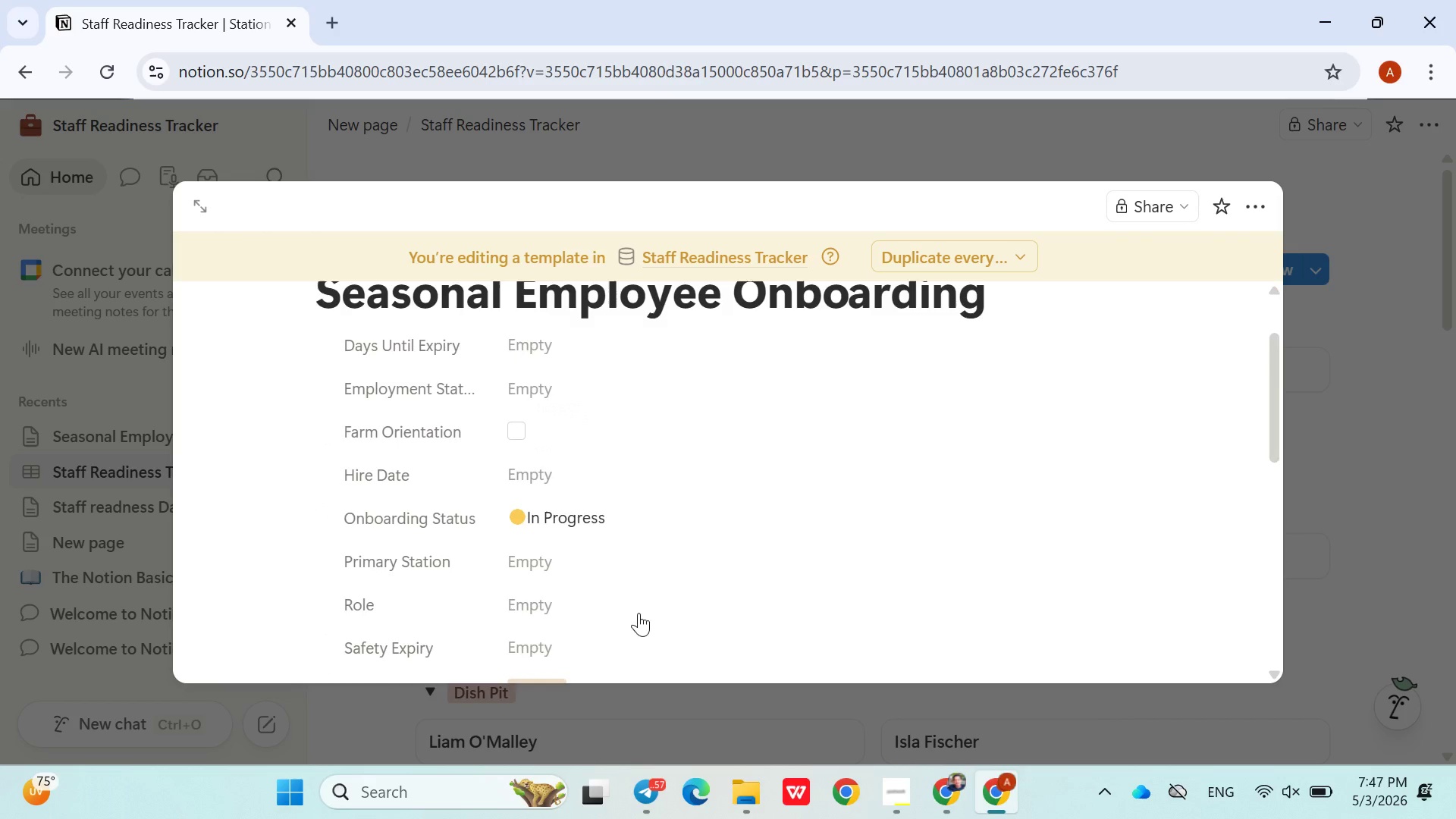 
left_click([519, 410])
 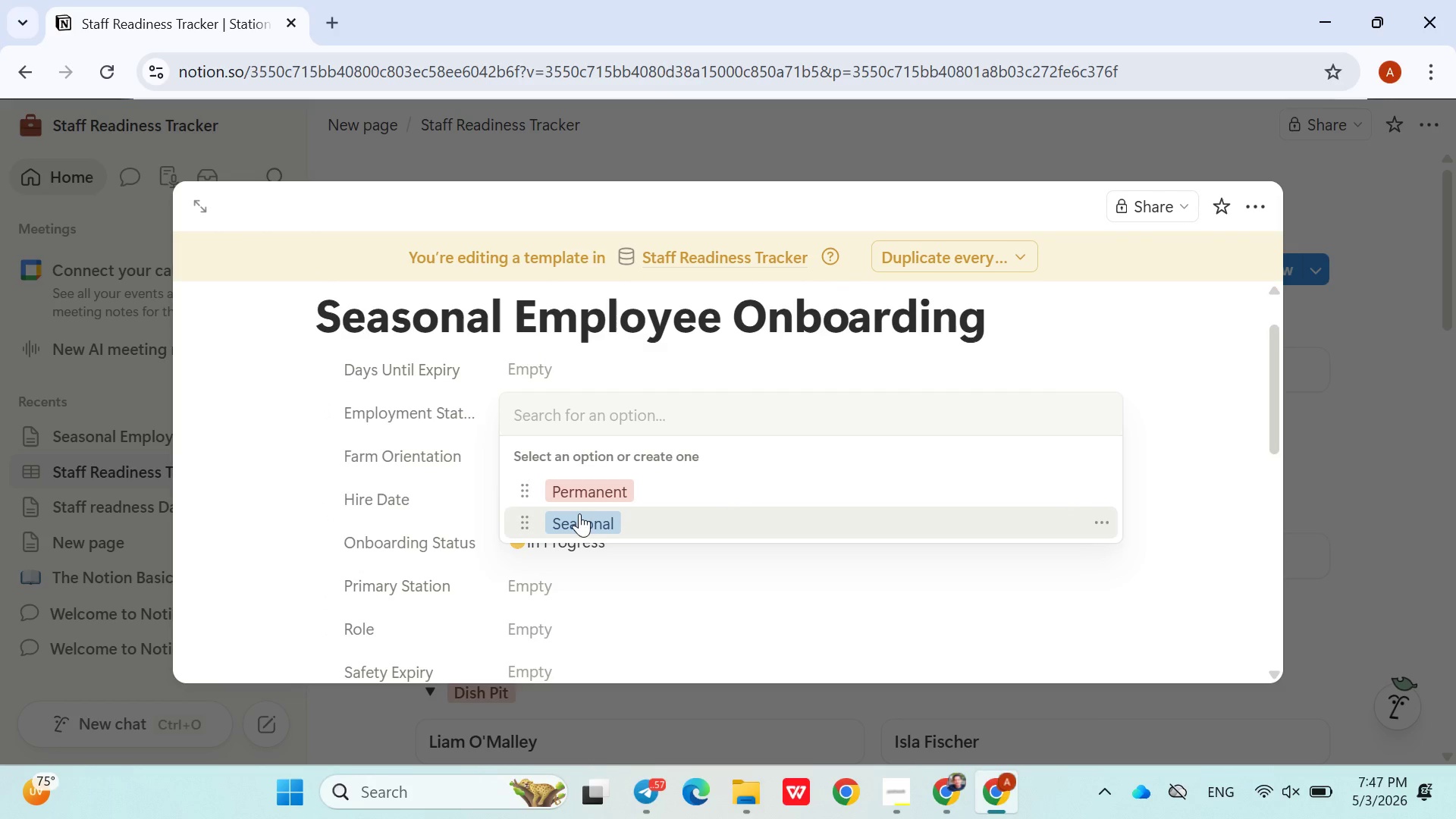 
left_click([581, 516])
 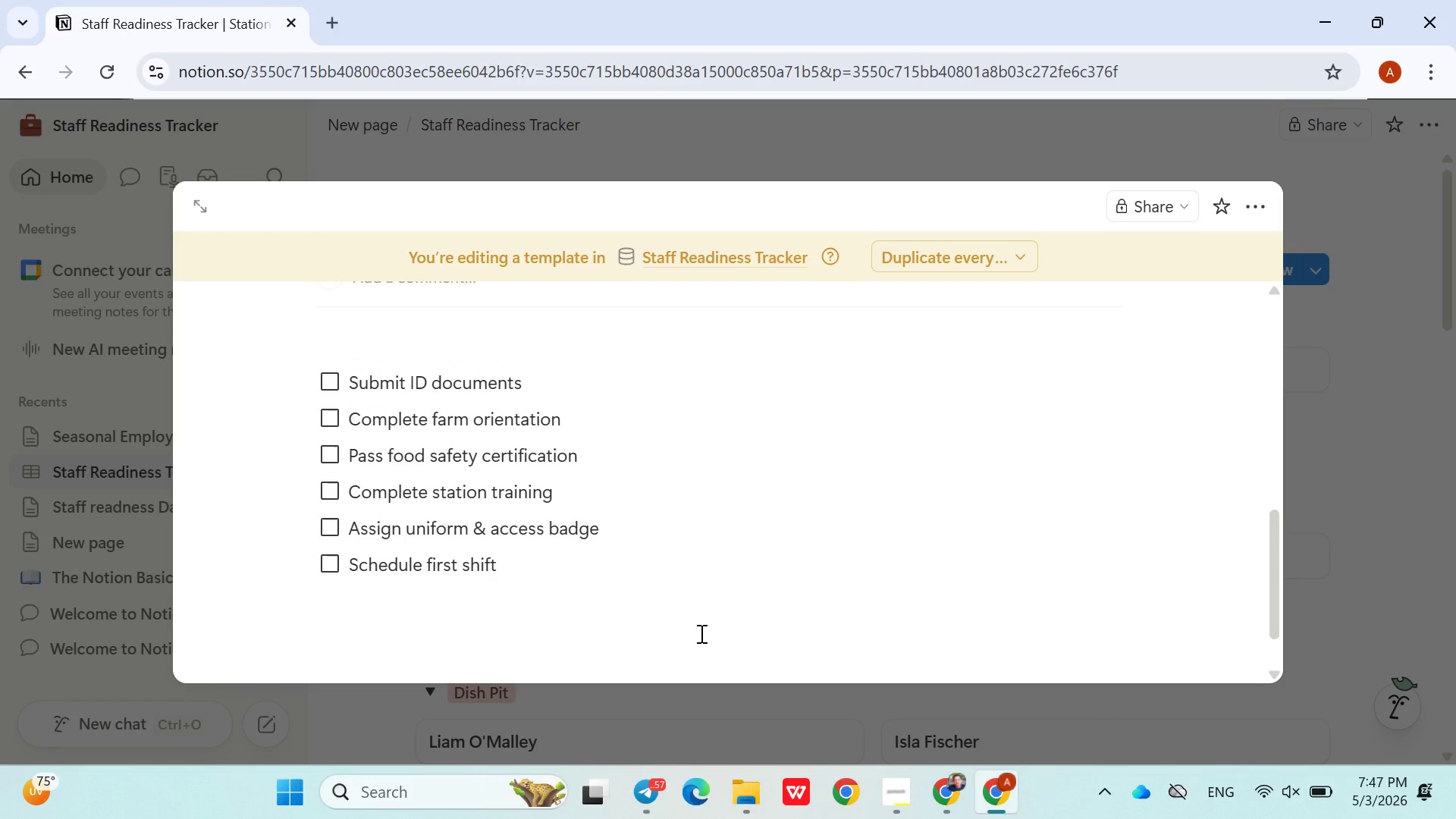 
wait(5.42)
 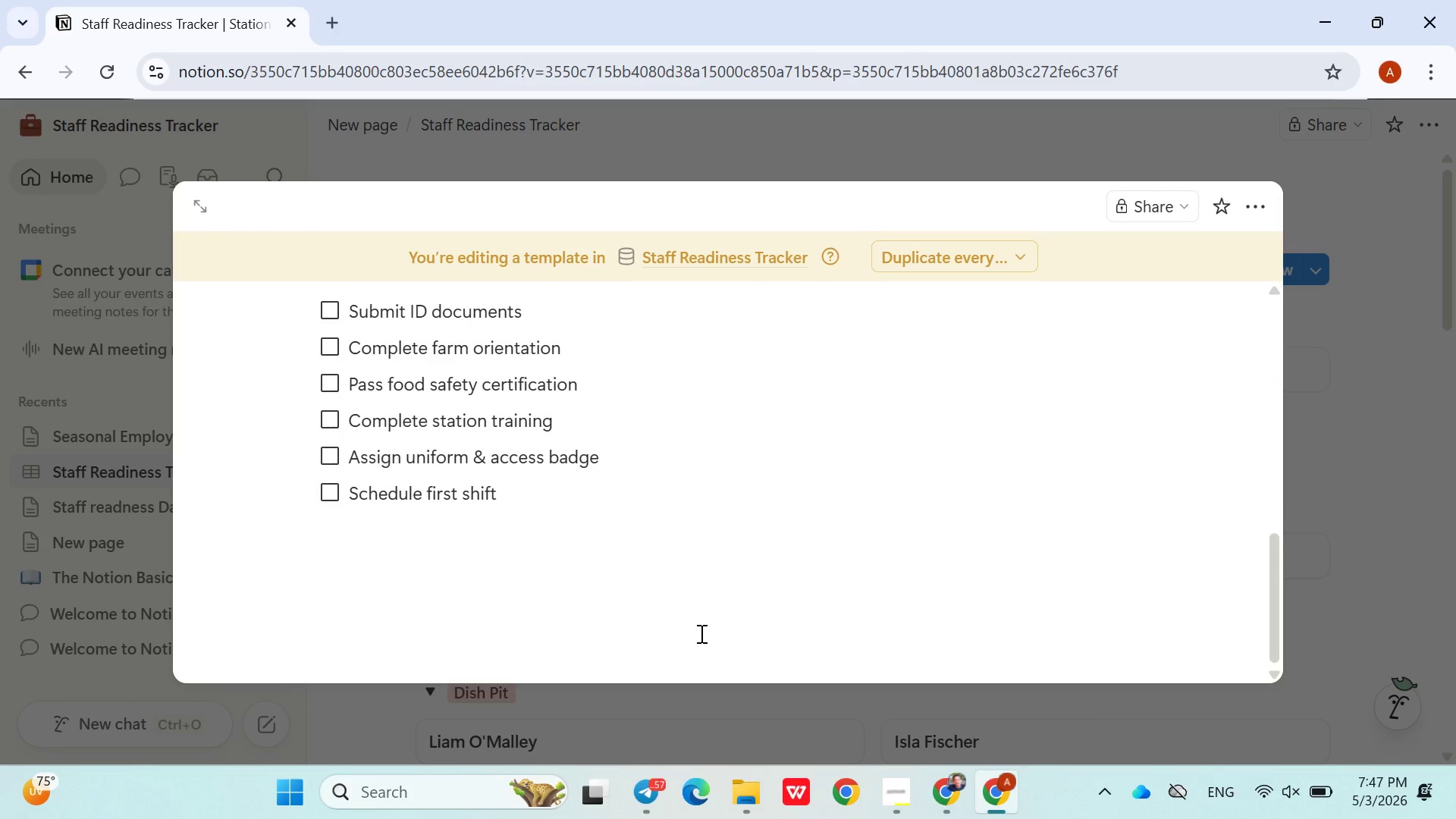 
left_click([1080, 742])
 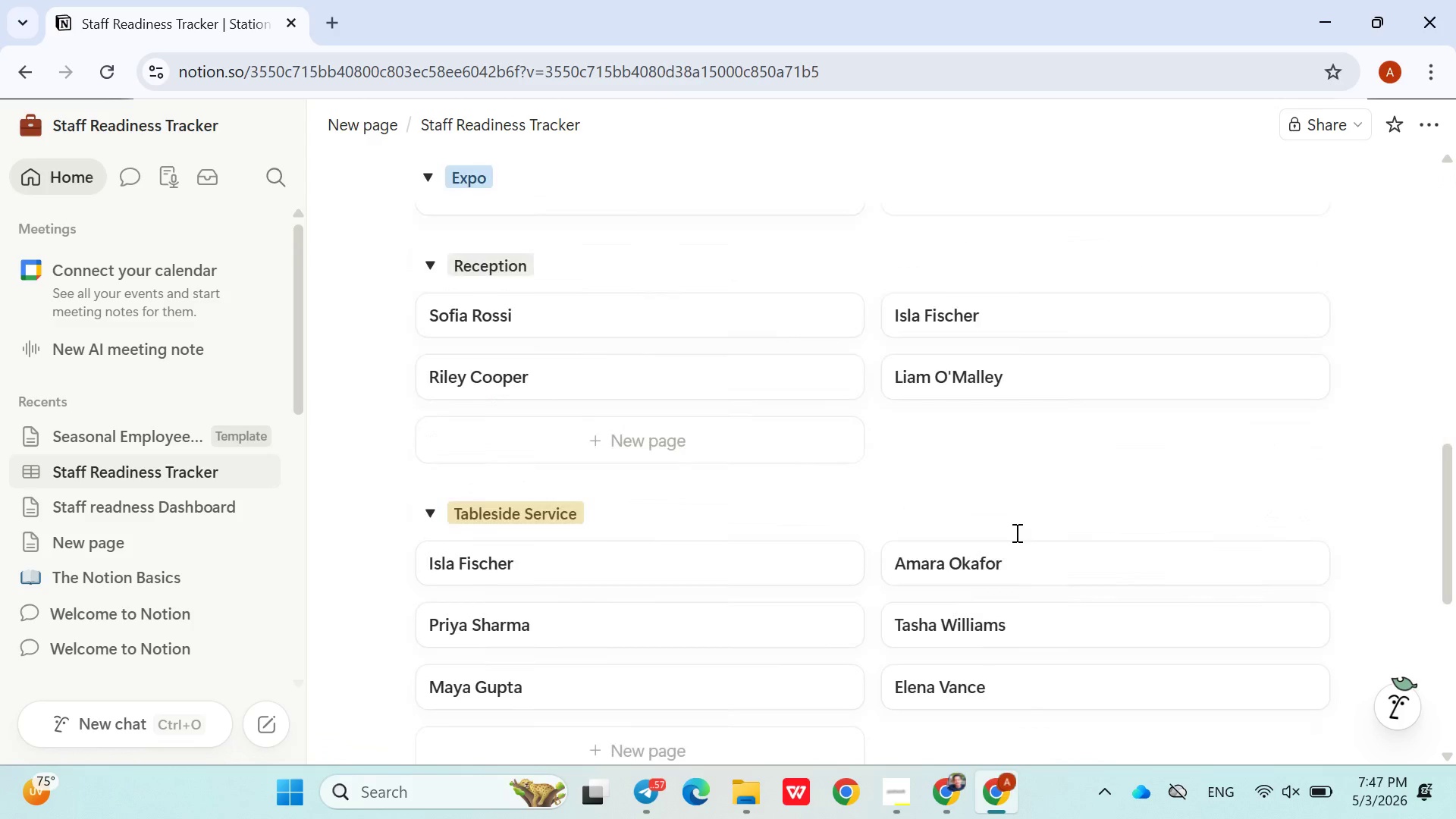 
left_click([901, 789])